 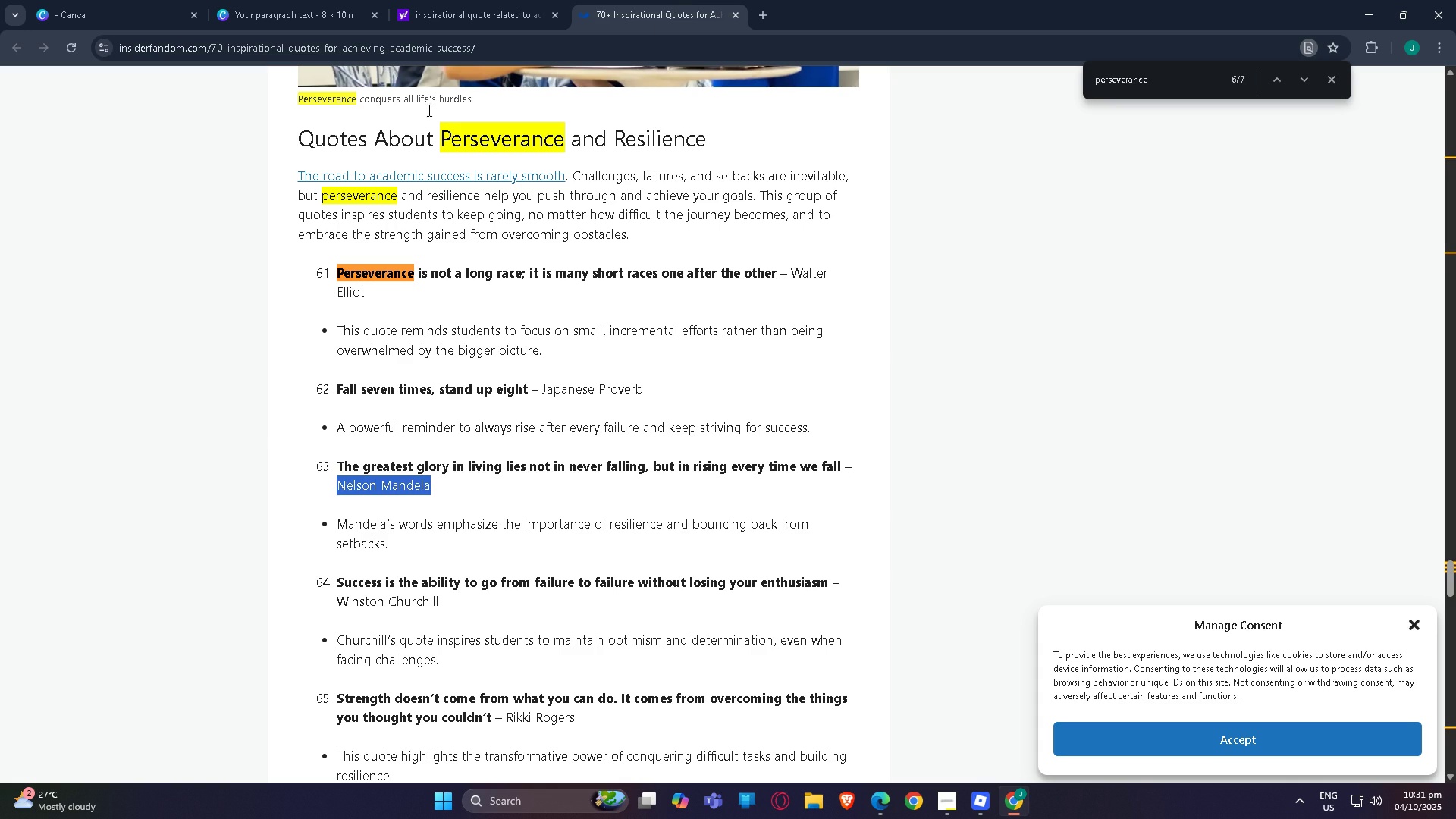 
left_click([237, 2])
 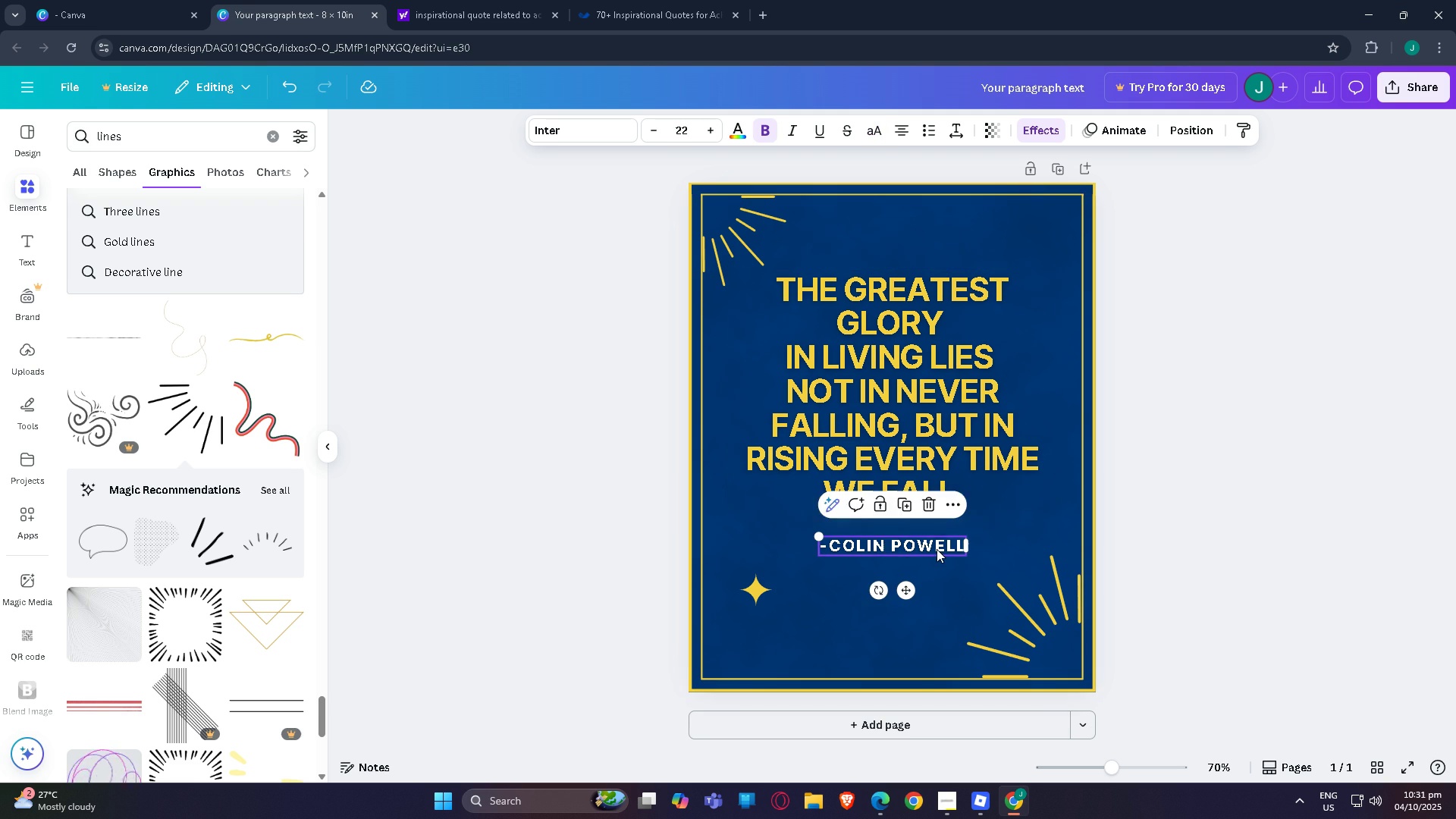 
double_click([937, 549])
 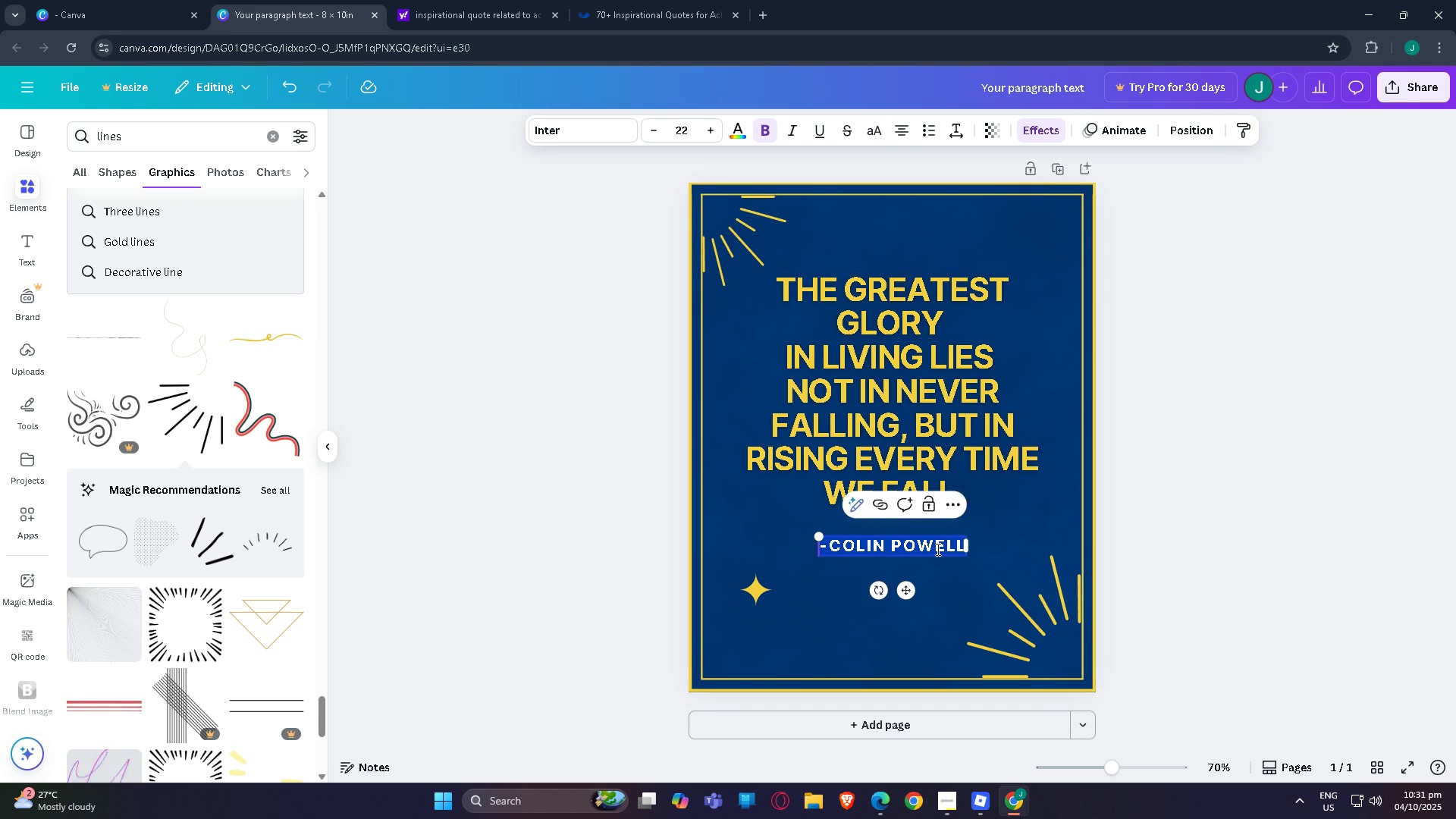 
triple_click([937, 549])
 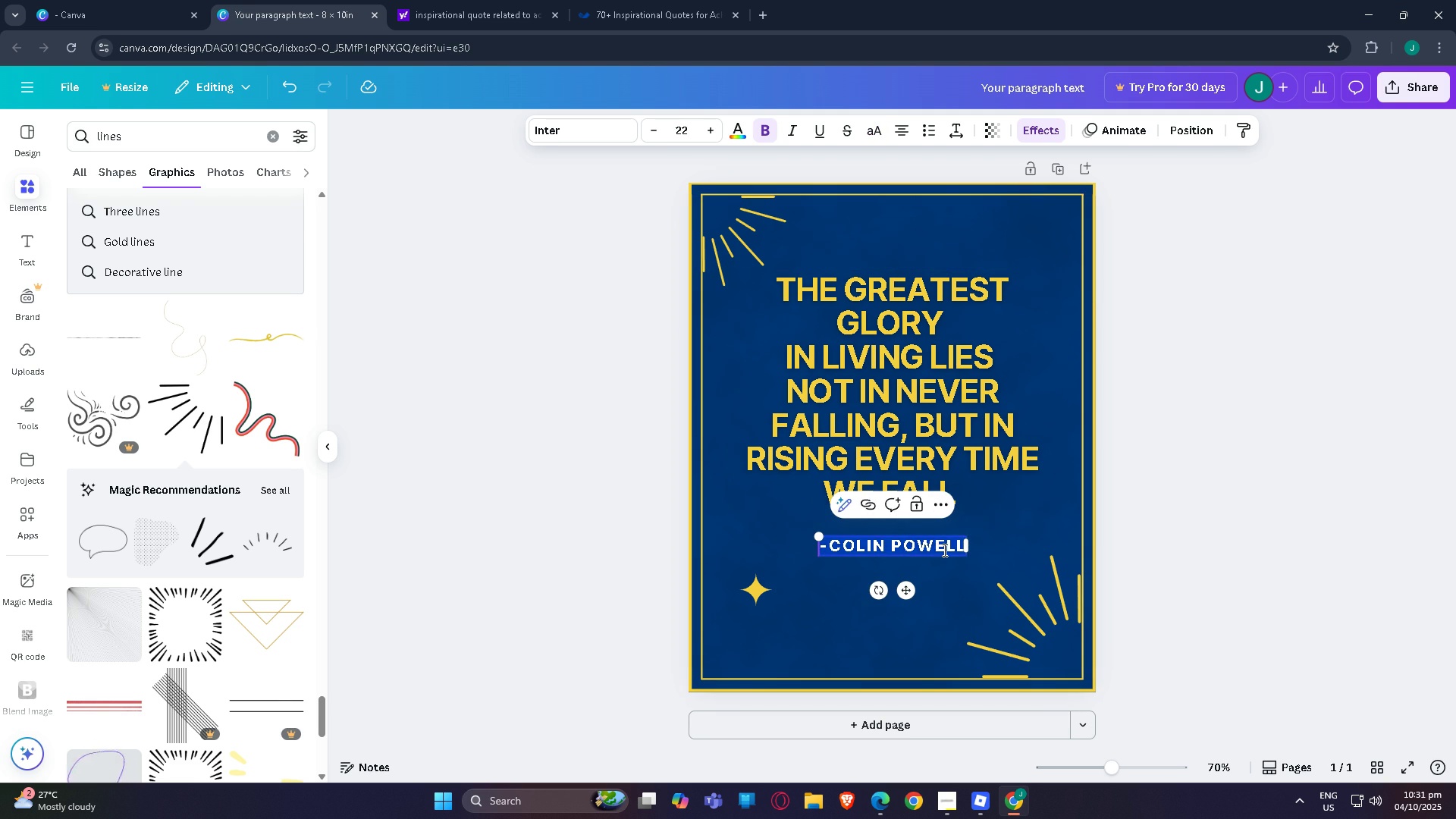 
left_click([943, 550])